 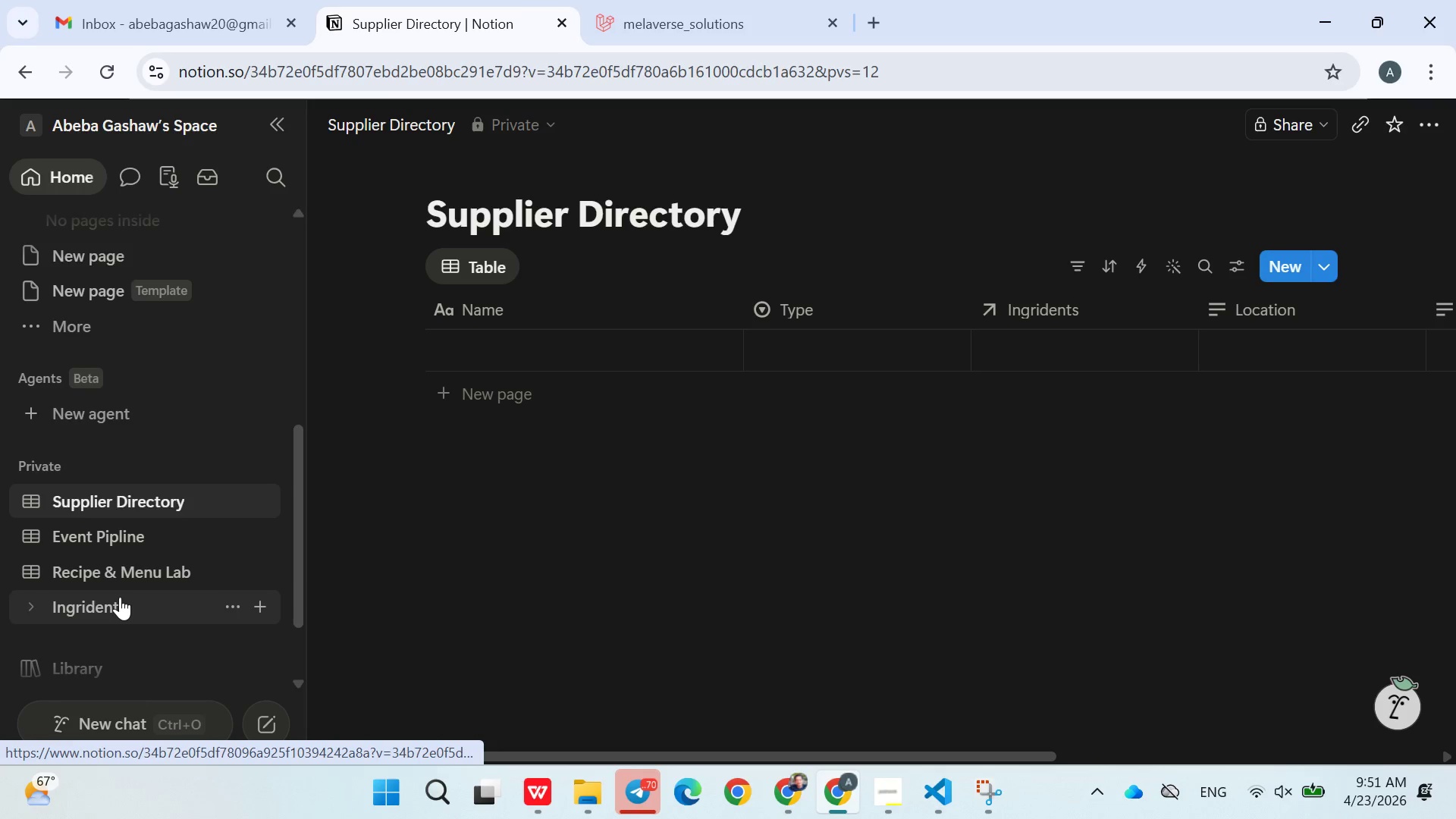 
left_click([120, 597])
 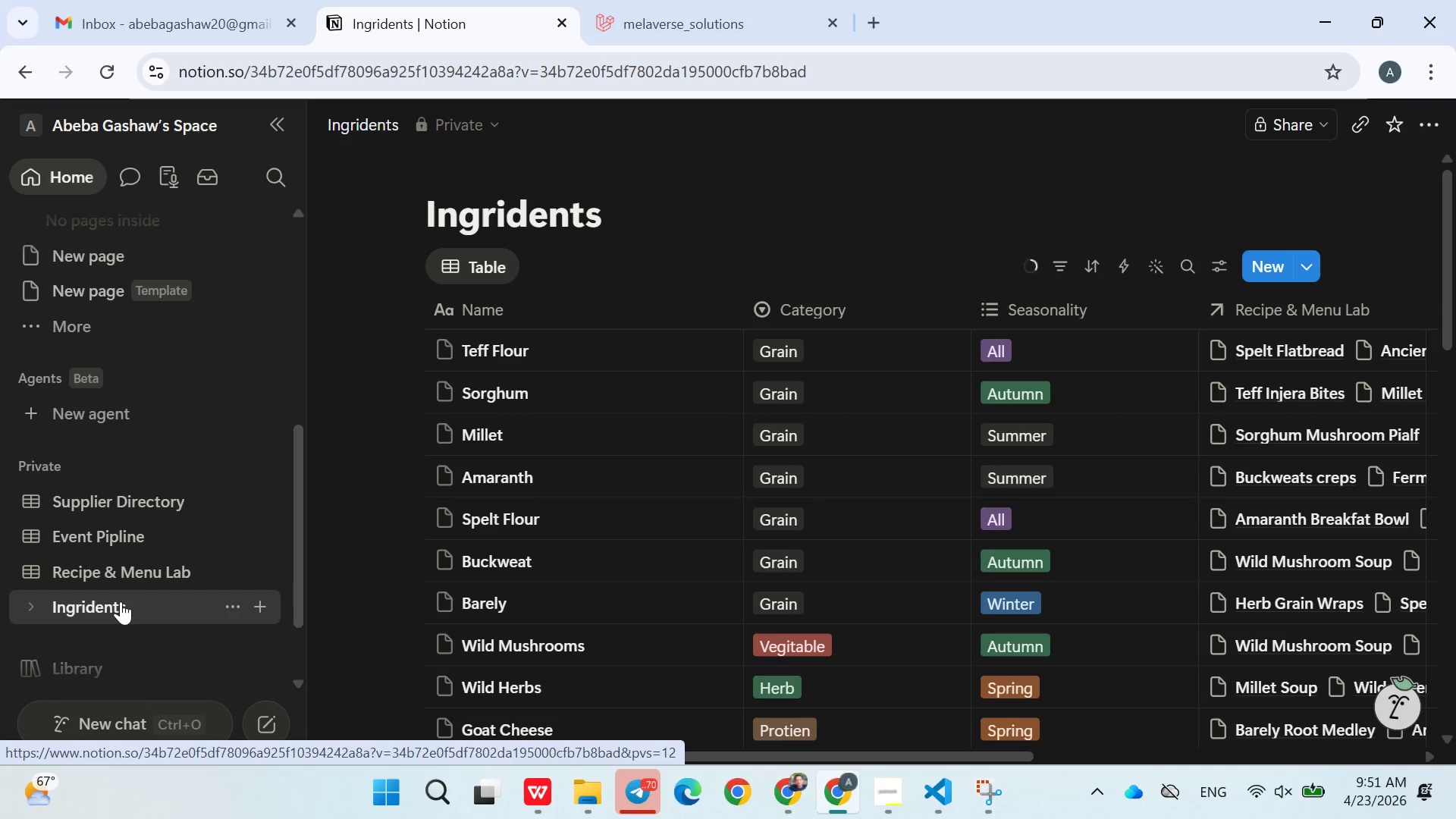 
mouse_move([1069, 331])
 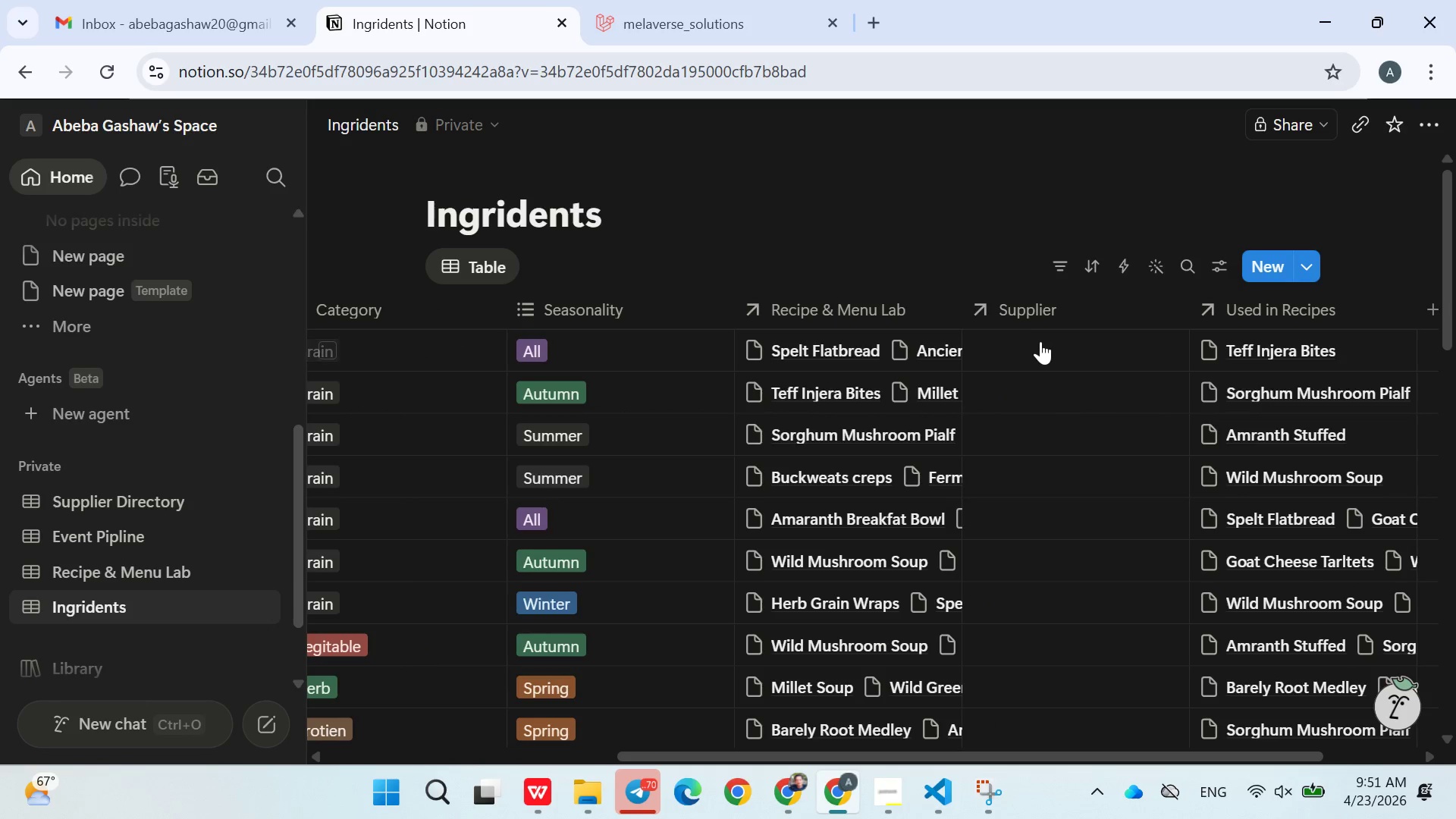 
left_click([1040, 343])
 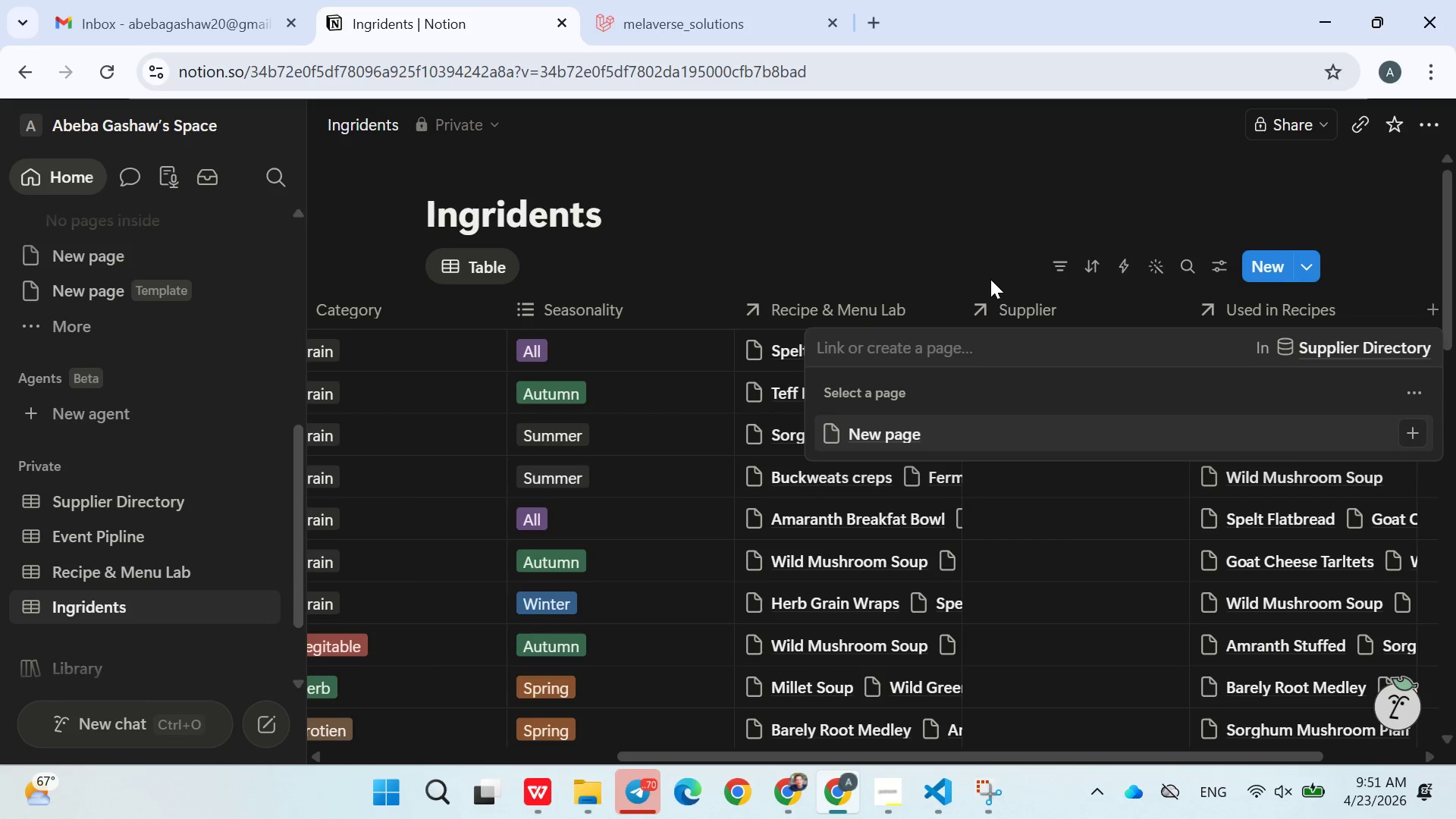 
left_click([998, 265])
 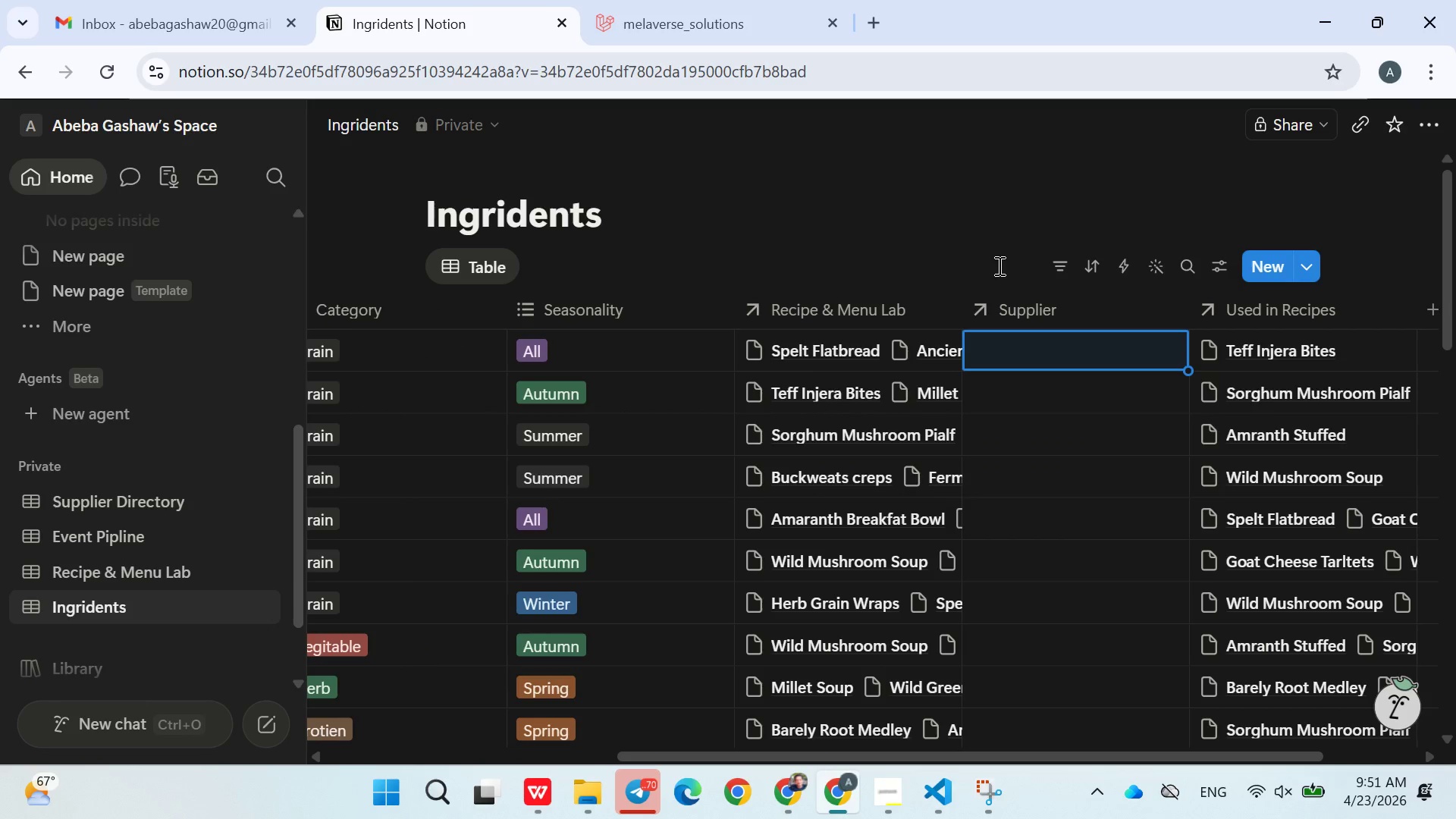 
left_click([998, 265])
 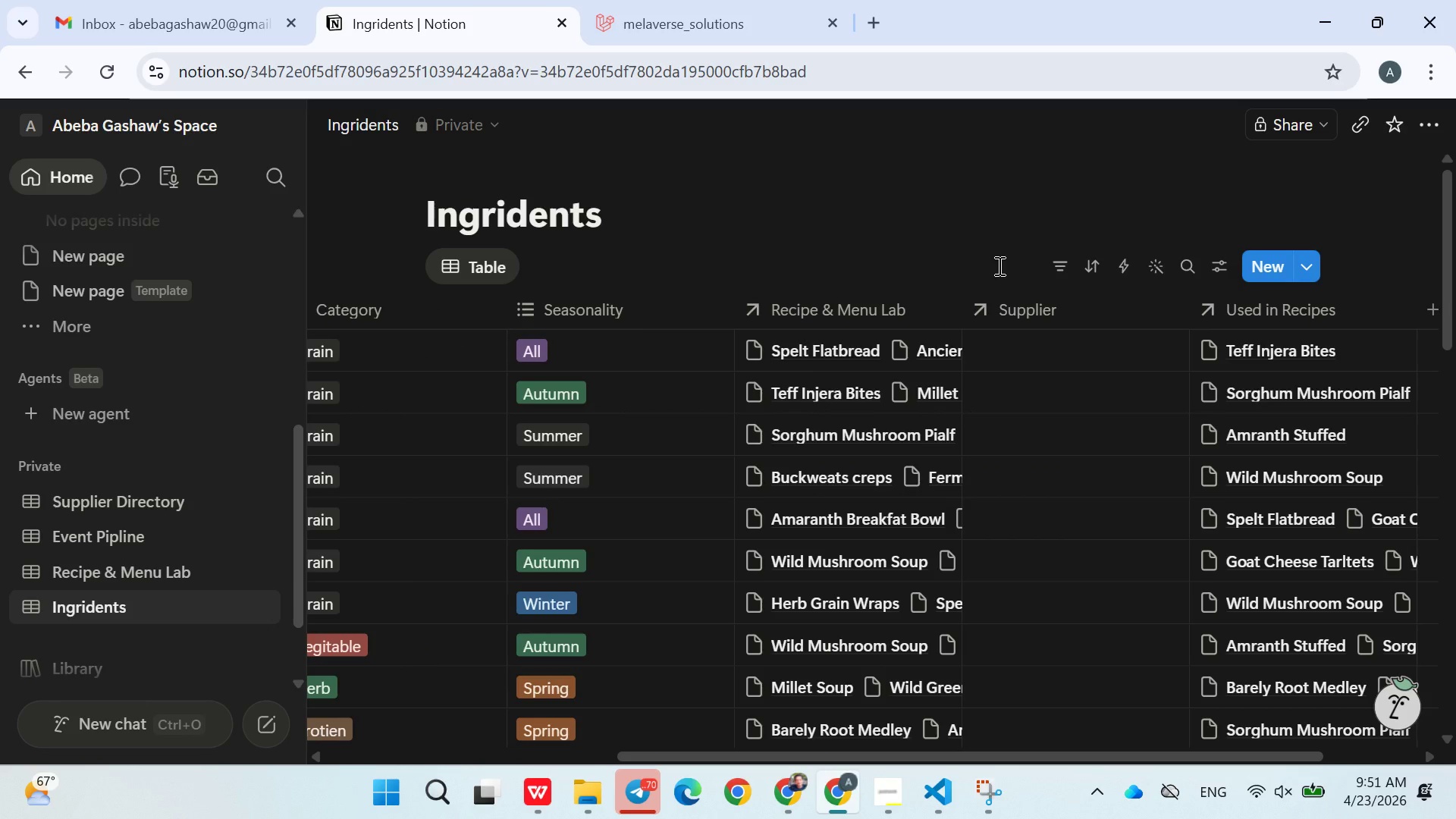 
left_click_drag(start_coordinate=[998, 265], to_coordinate=[772, 214])
 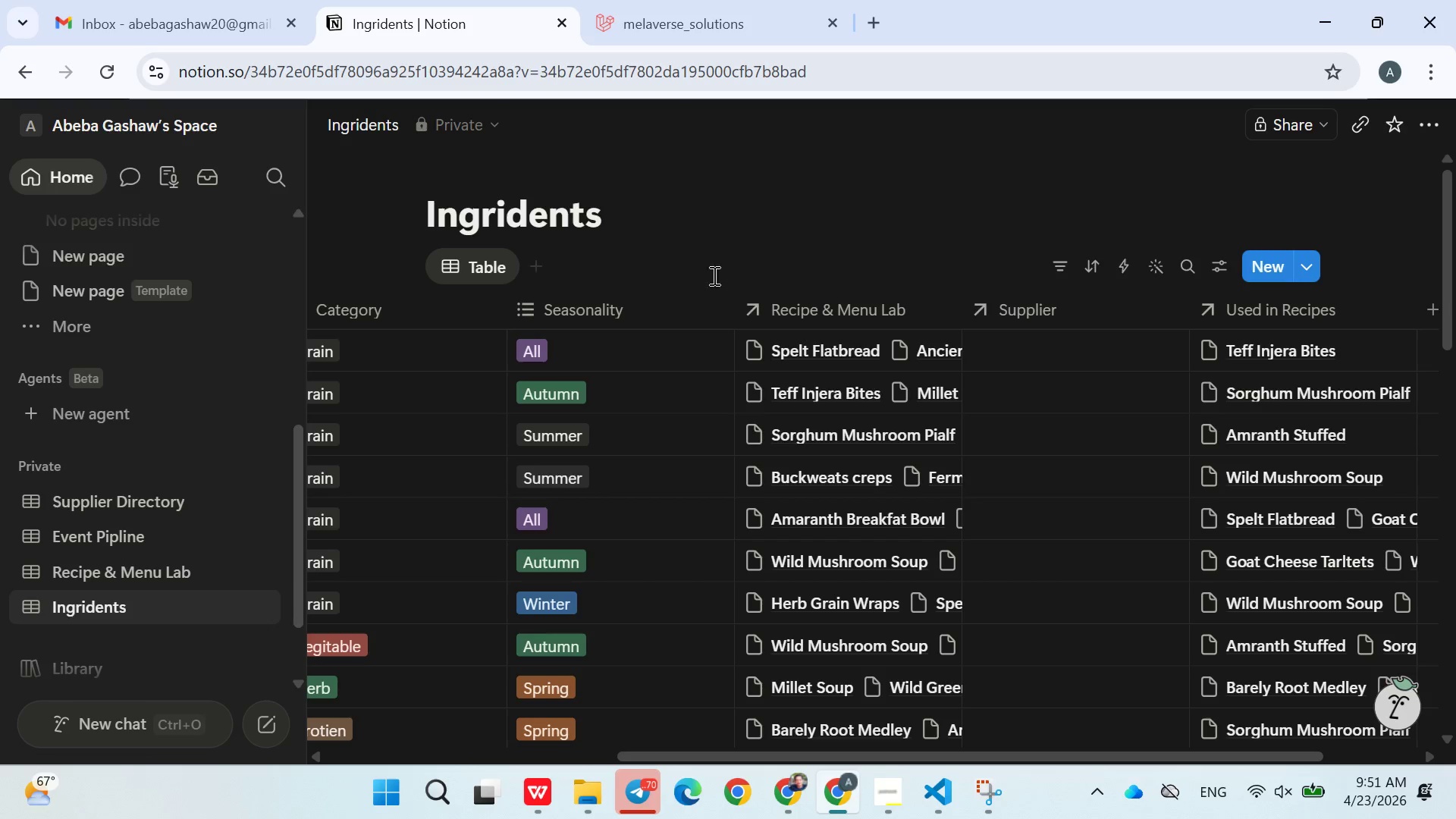 
left_click([772, 214])
 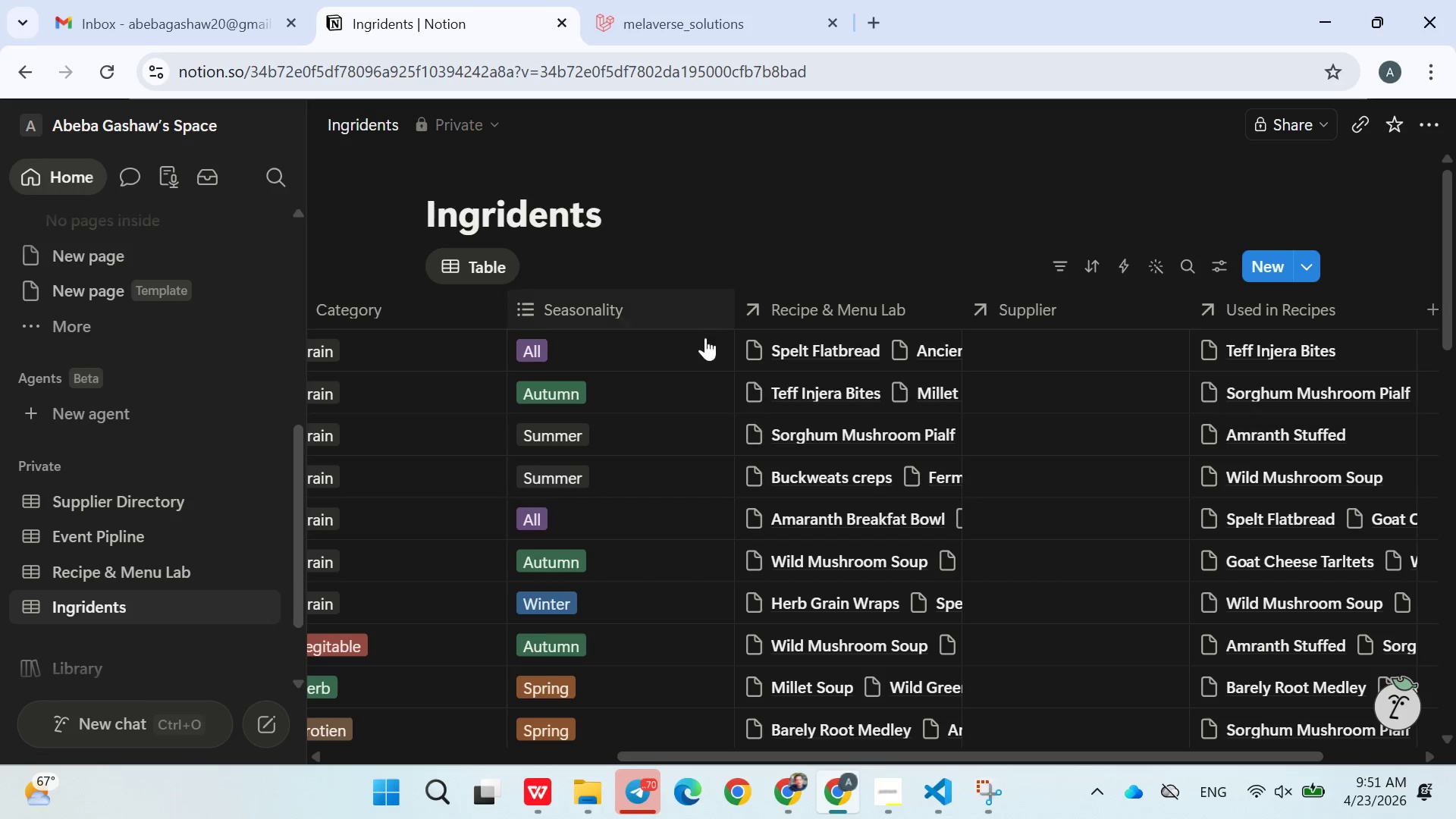 
scroll: coordinate [720, 399], scroll_direction: down, amount: 4.0
 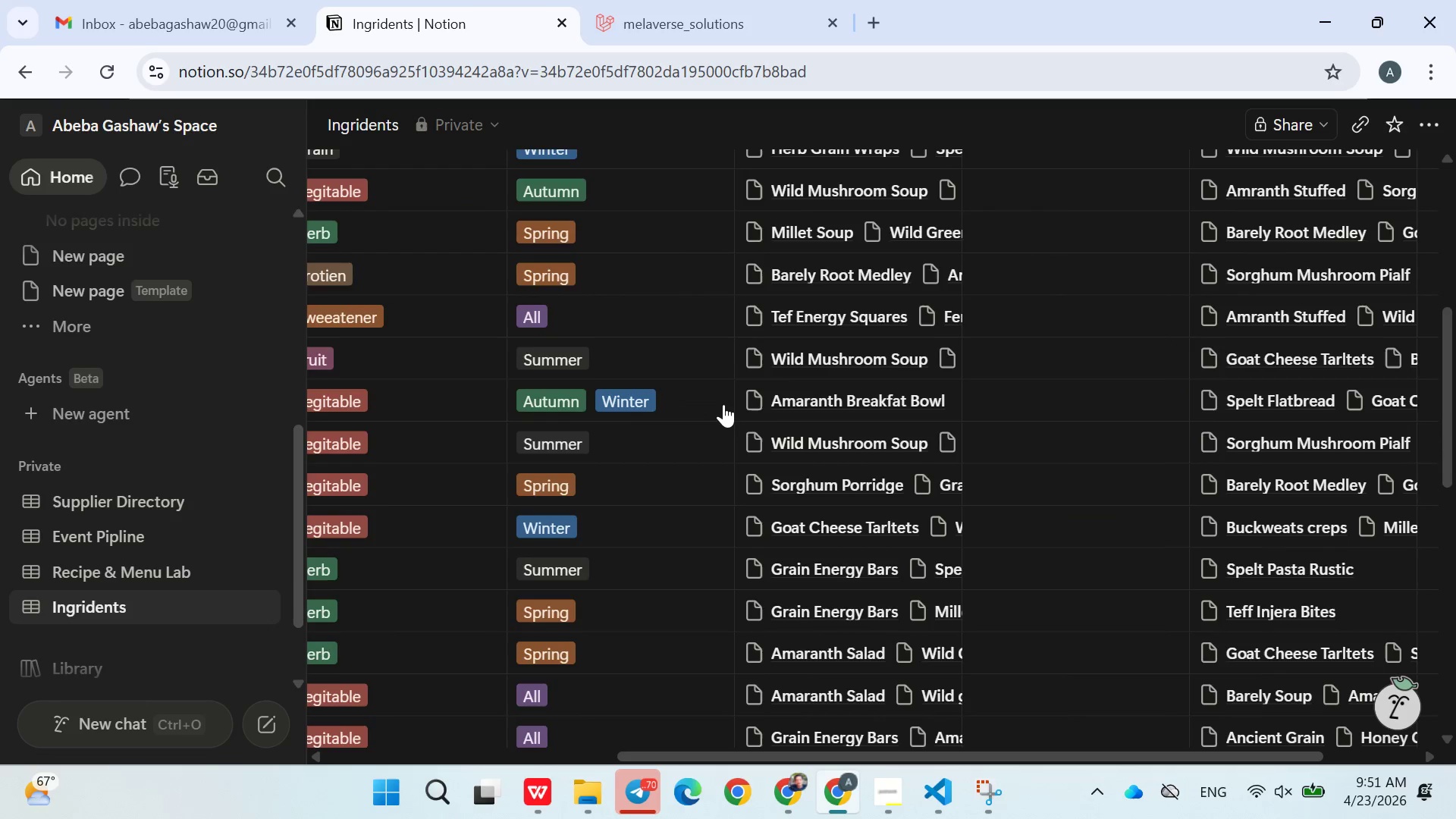 
mouse_move([732, 429])
 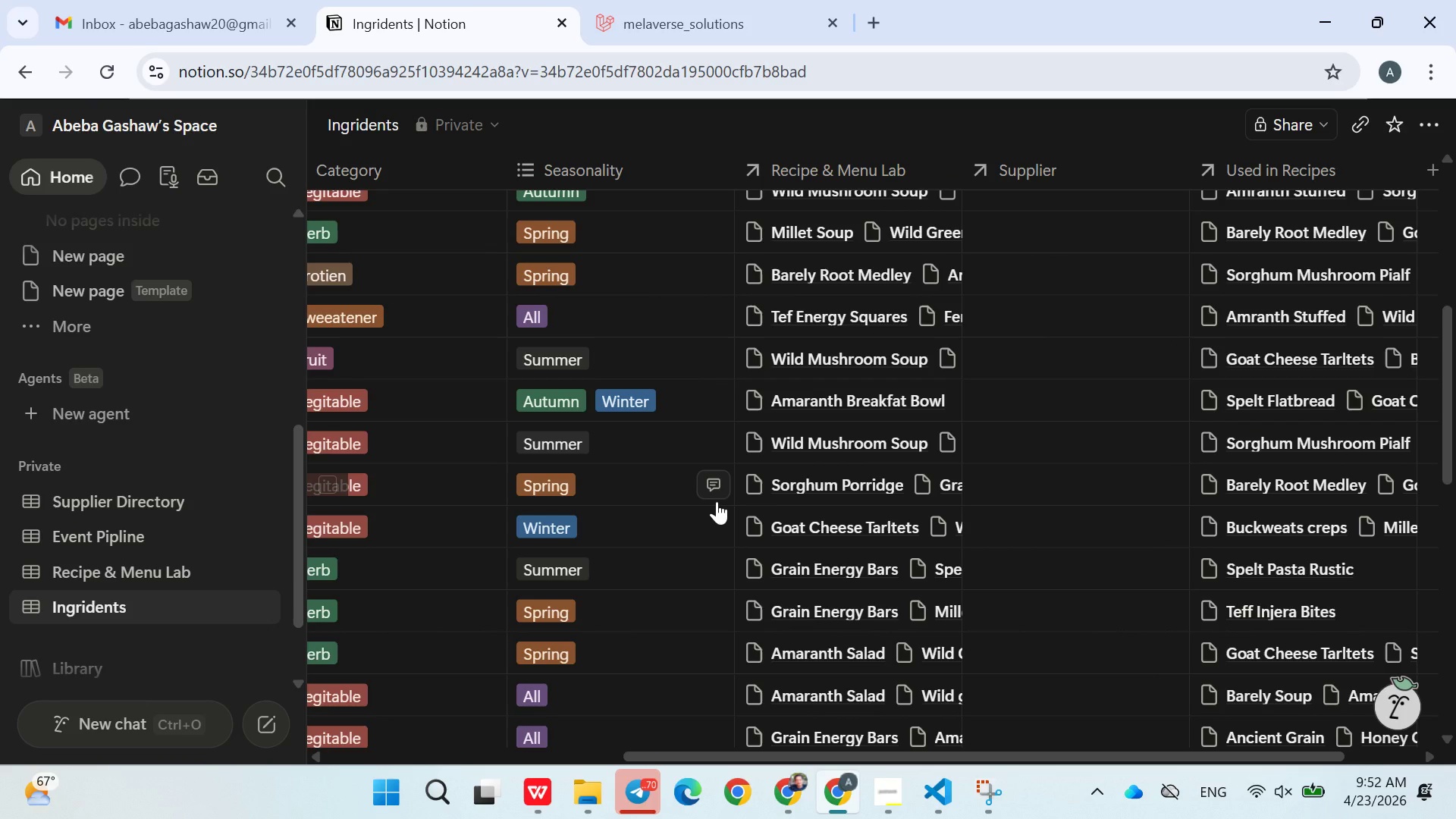 
scroll: coordinate [922, 553], scroll_direction: down, amount: 15.0
 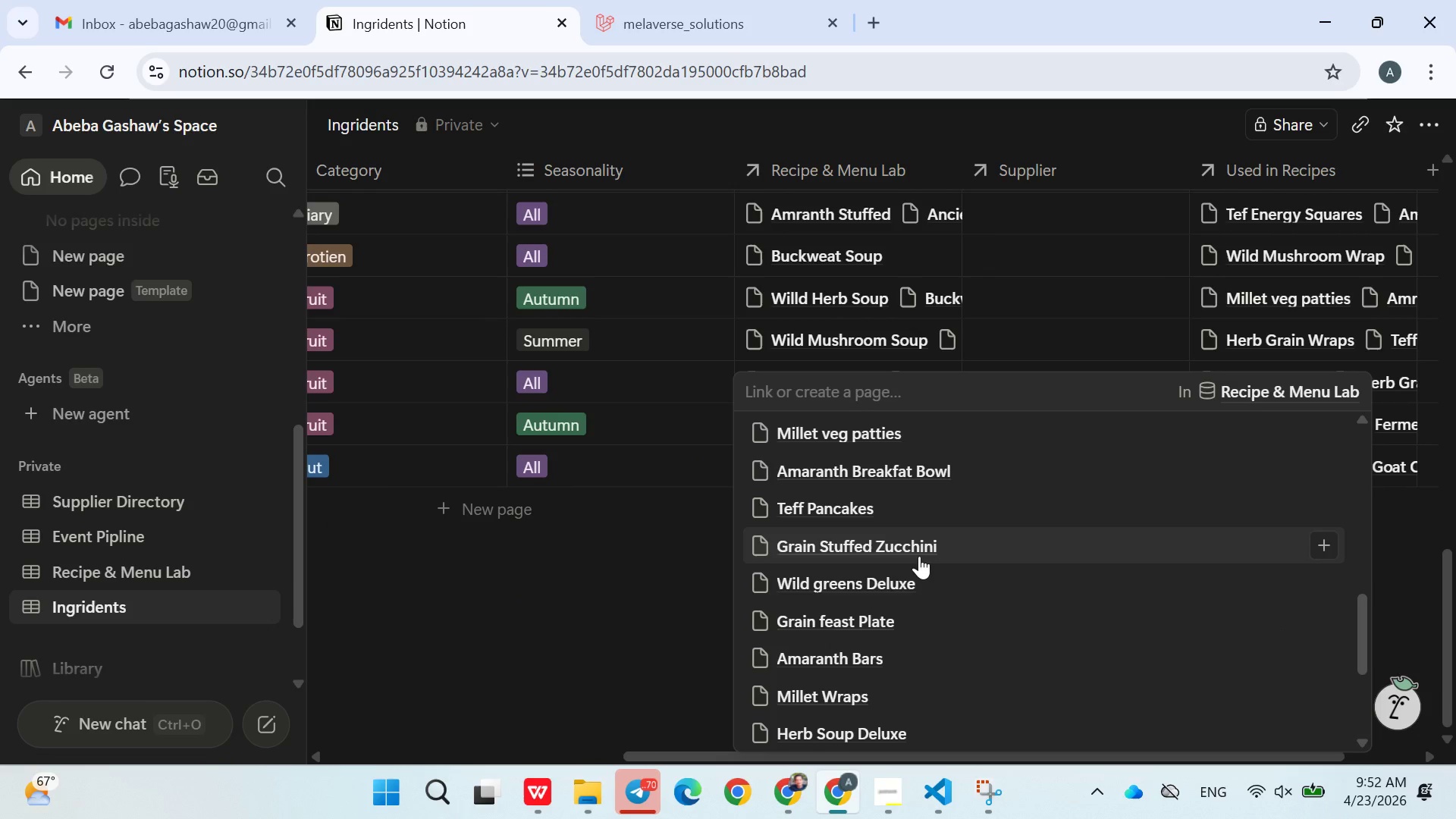 
left_click([919, 557])
 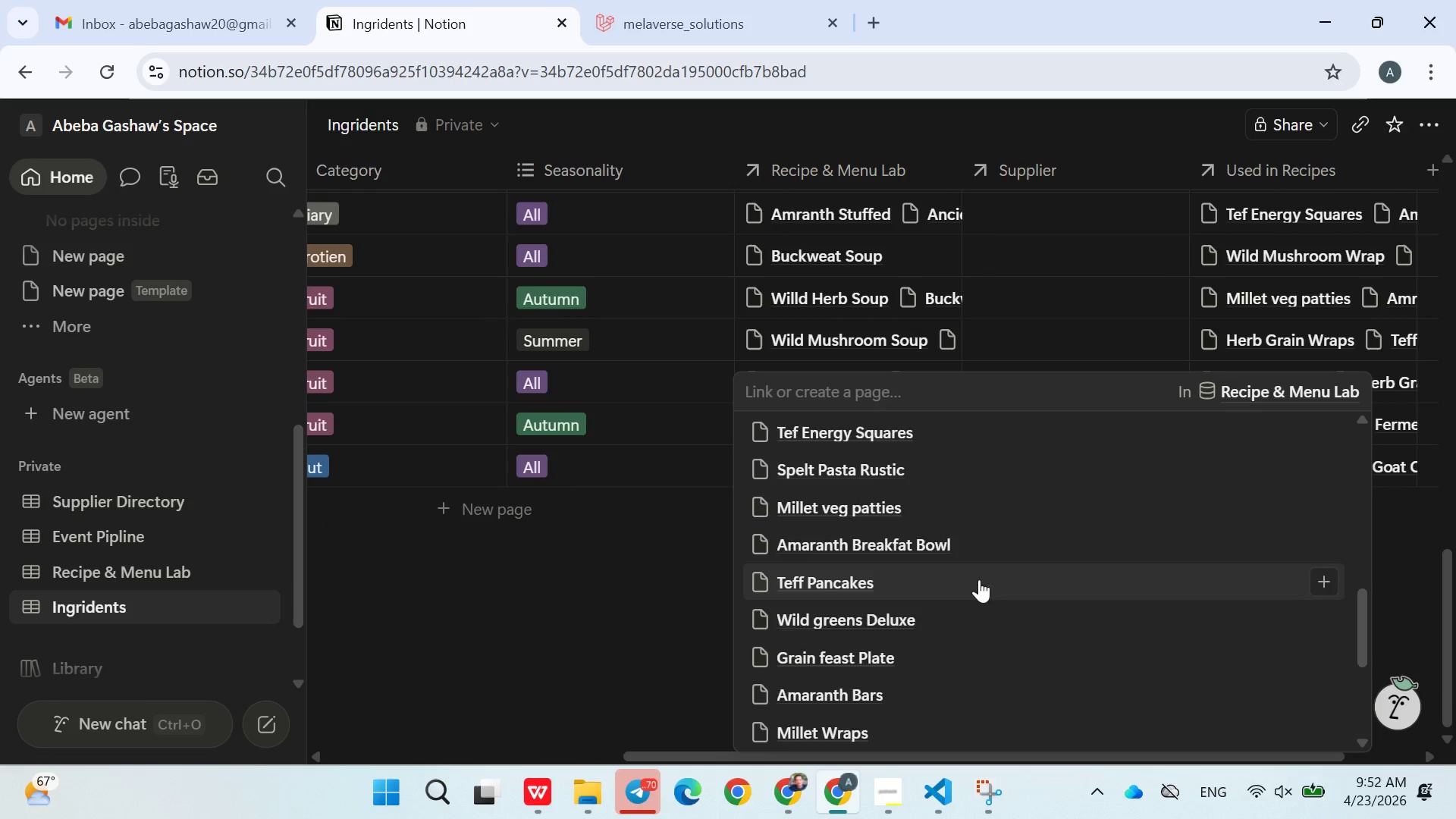 
scroll: coordinate [980, 570], scroll_direction: down, amount: 1.0
 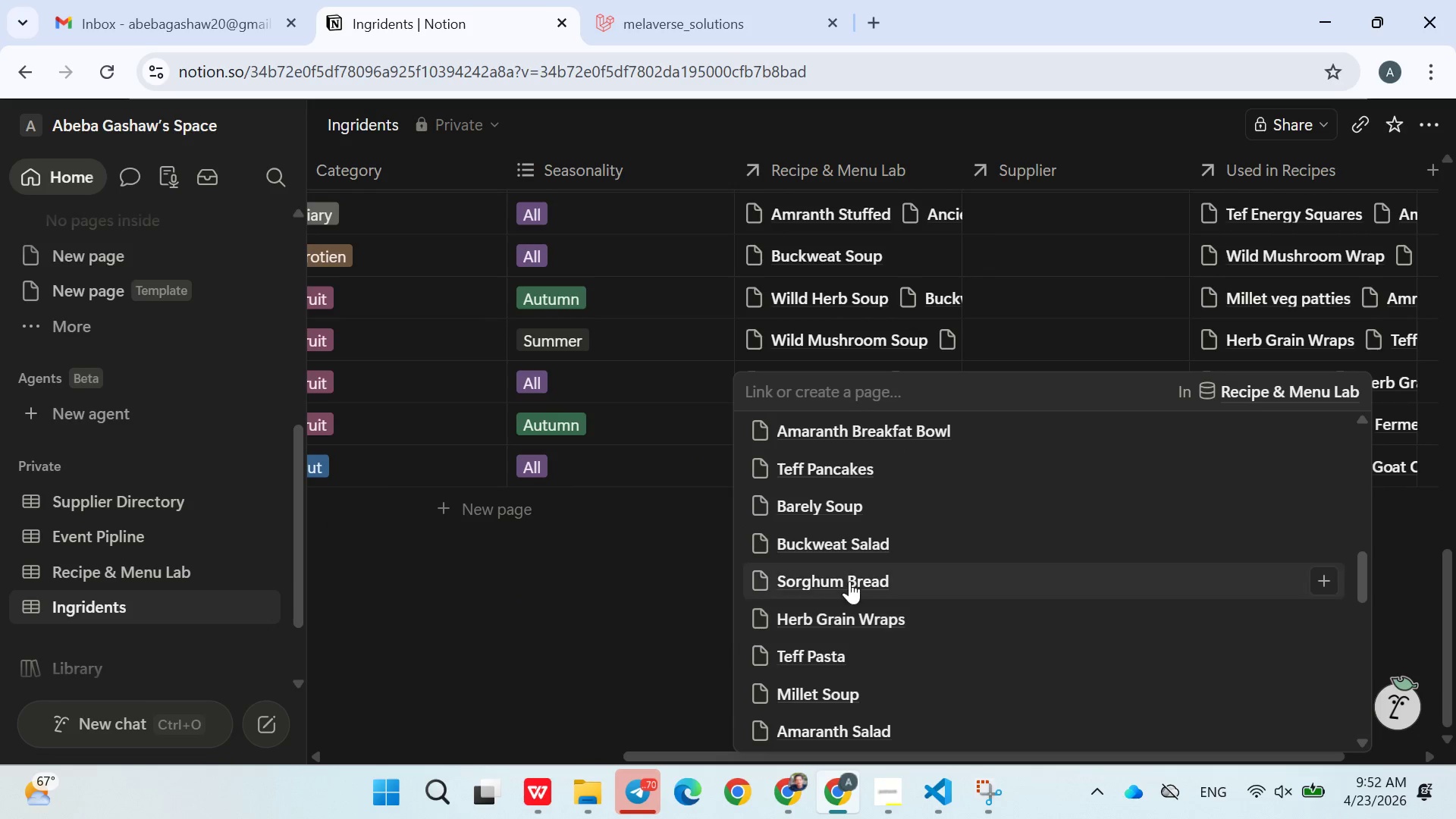 
left_click([849, 581])
 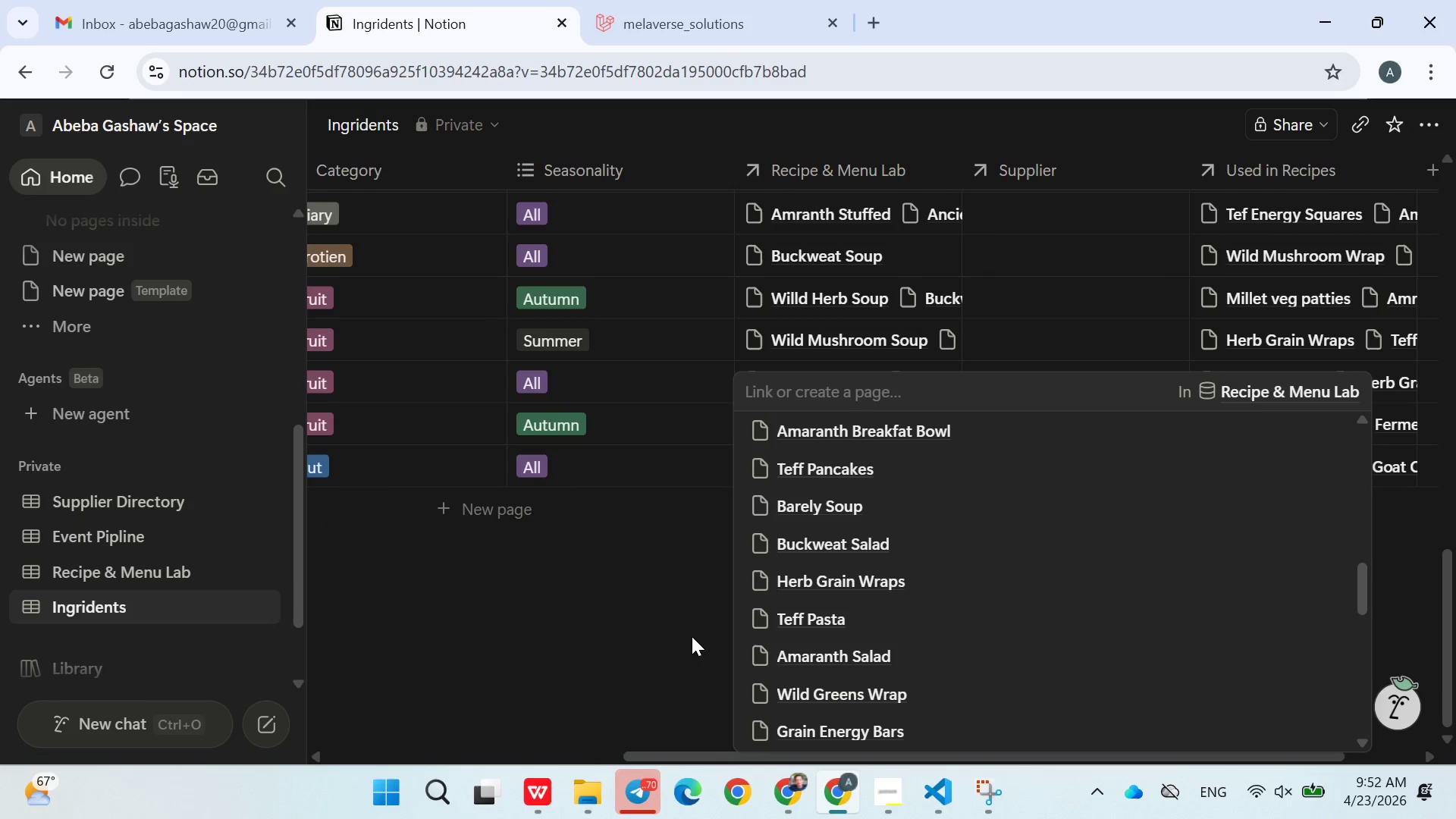 
triple_click([692, 636])
 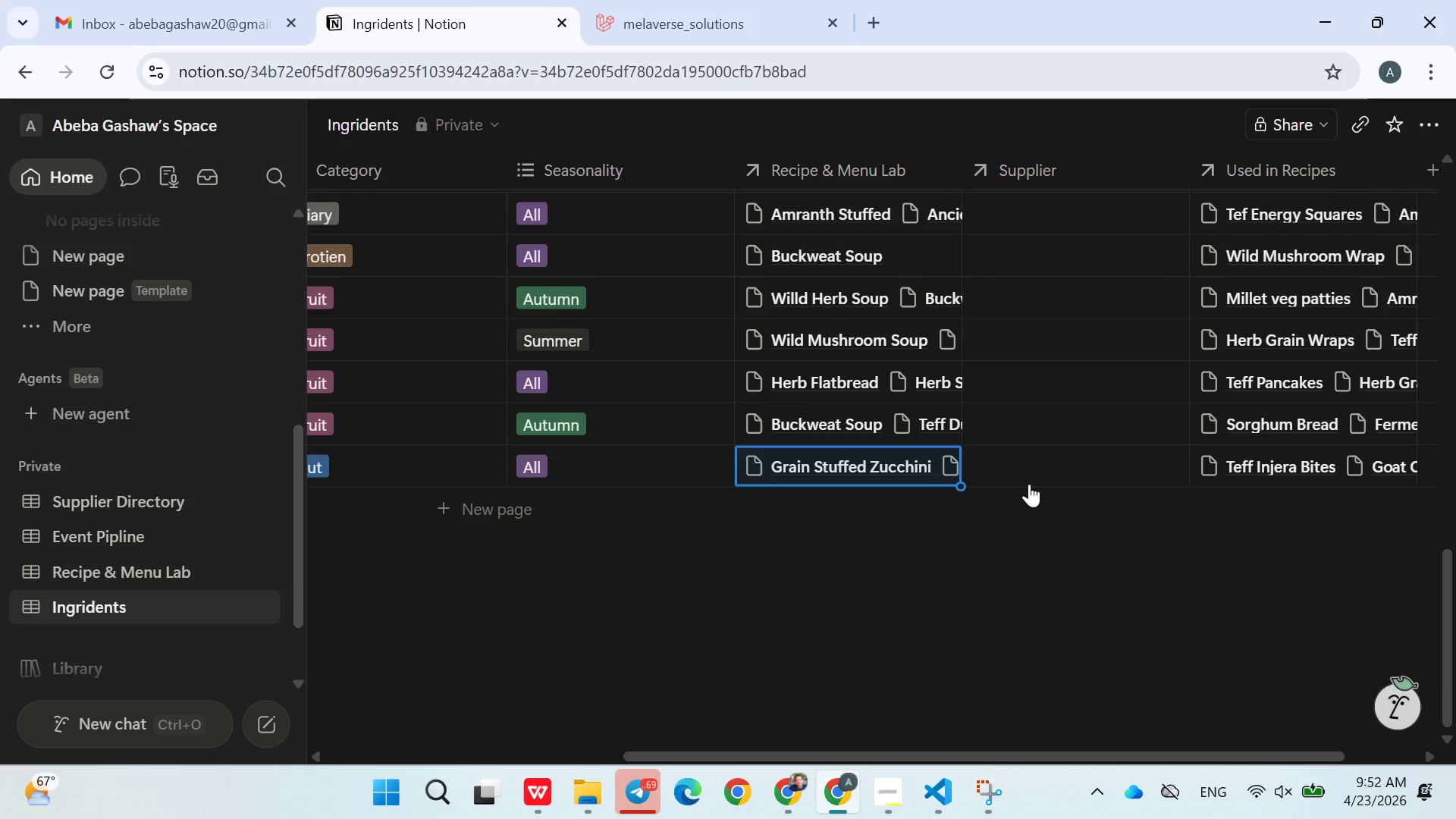 
scroll: coordinate [1057, 496], scroll_direction: up, amount: 9.0
 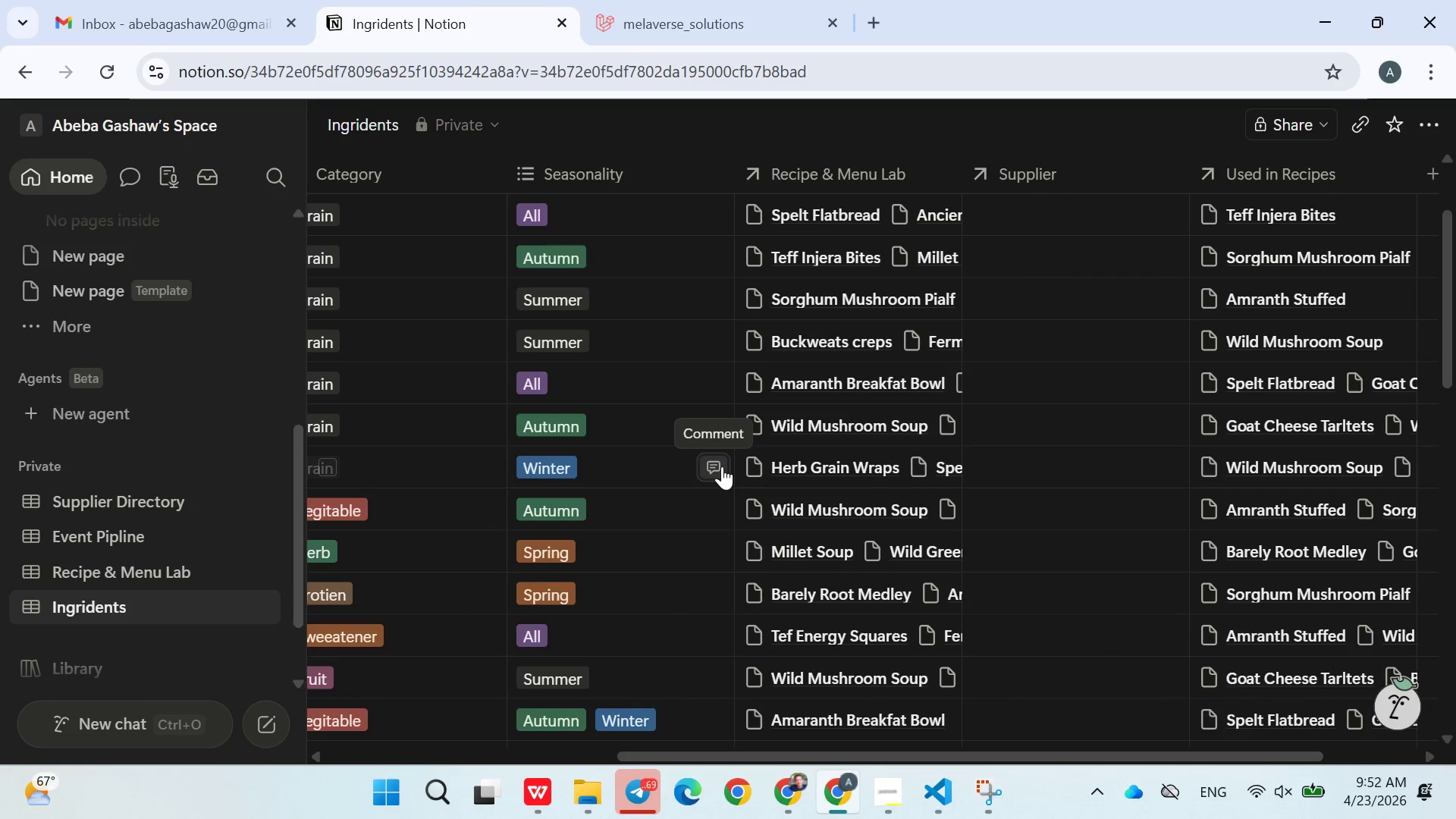 
left_click([878, 789])